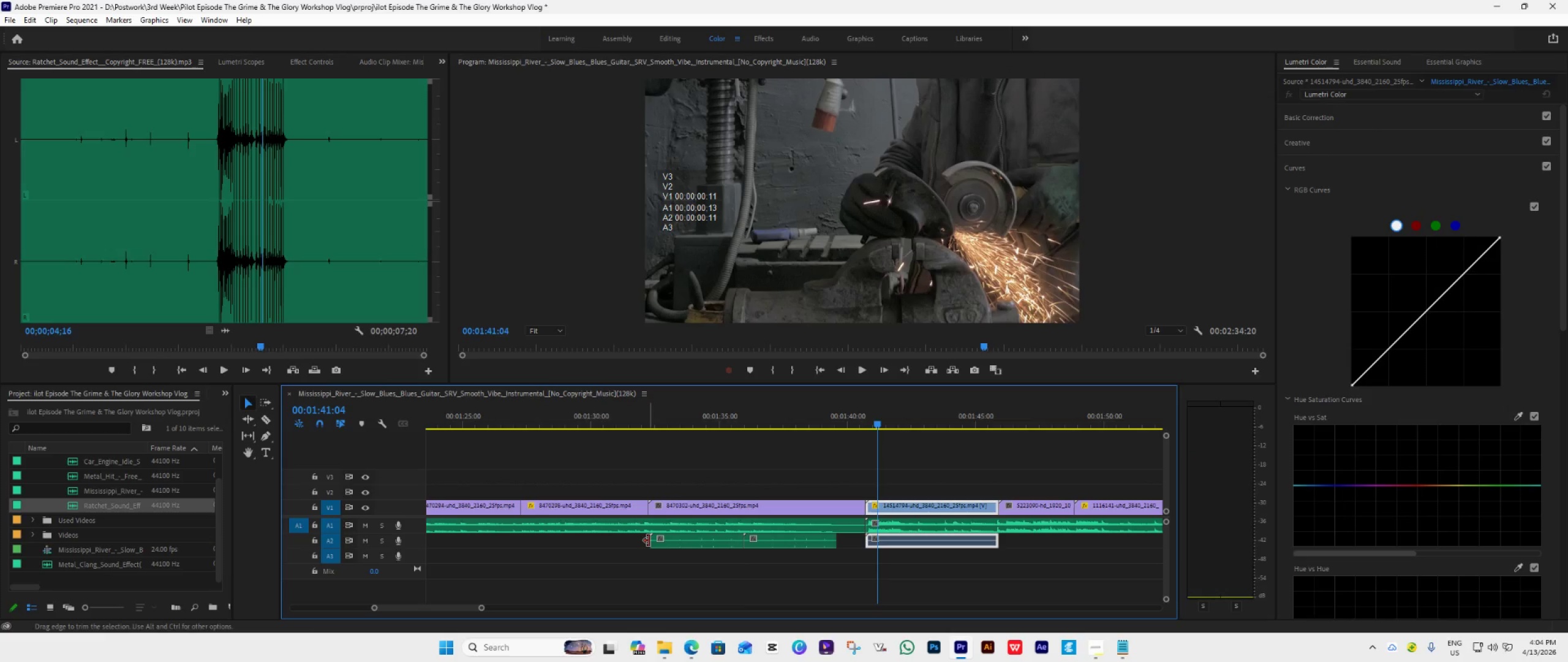 
left_click_drag(start_coordinate=[651, 541], to_coordinate=[668, 555])
 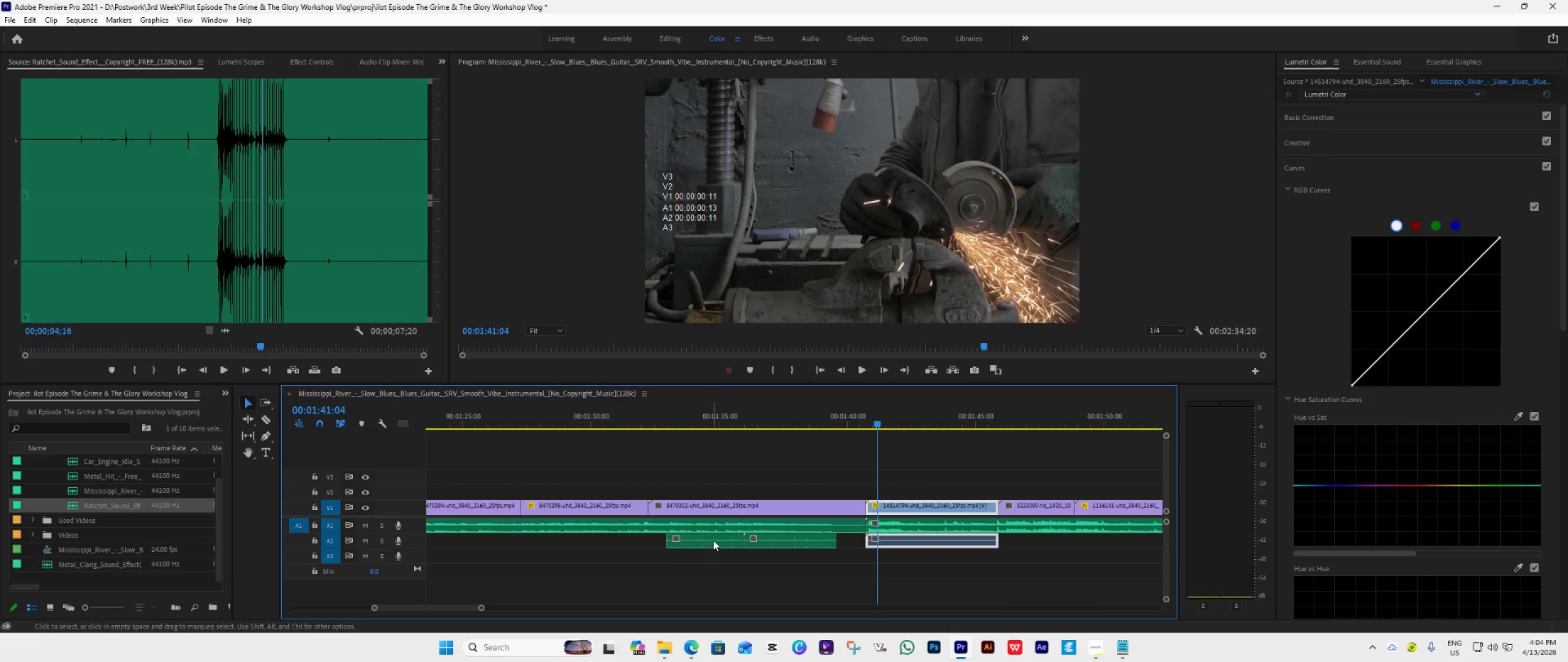 
left_click_drag(start_coordinate=[714, 539], to_coordinate=[699, 540])
 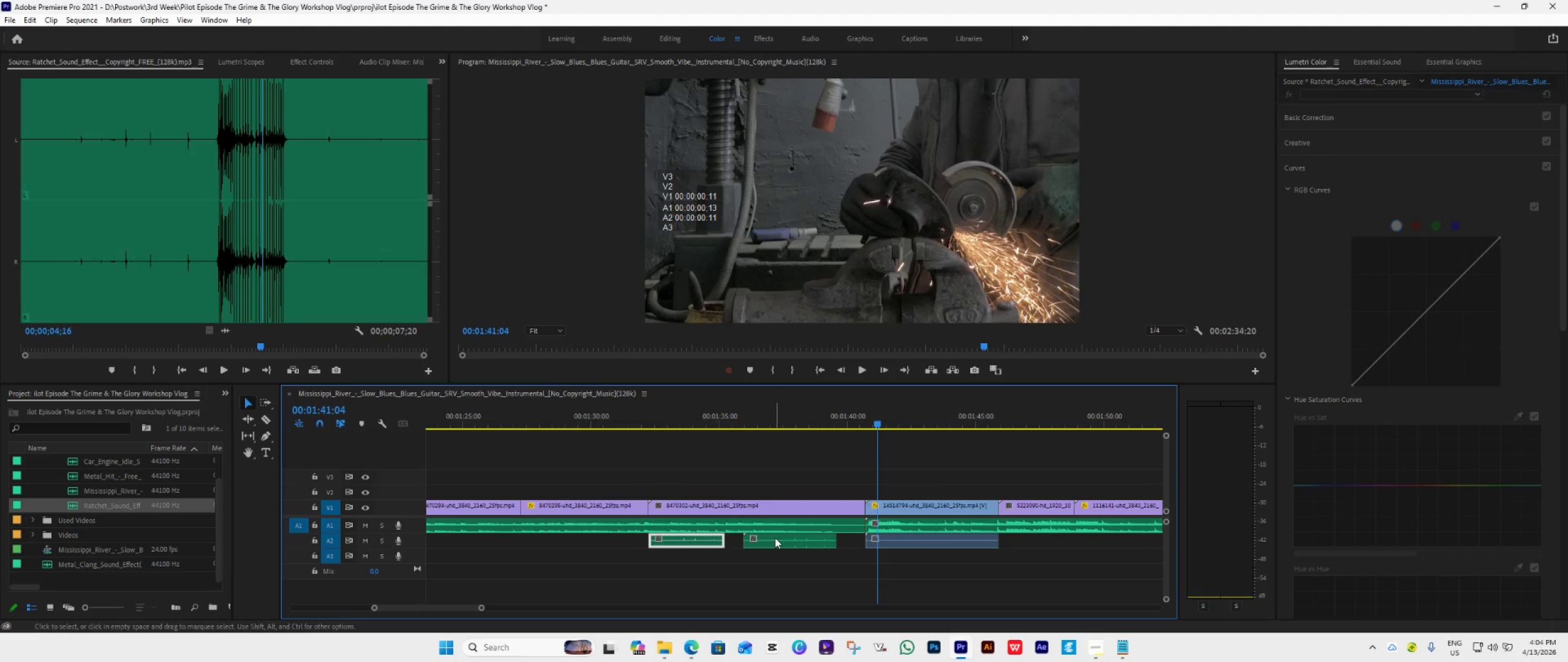 
left_click_drag(start_coordinate=[779, 539], to_coordinate=[765, 547])
 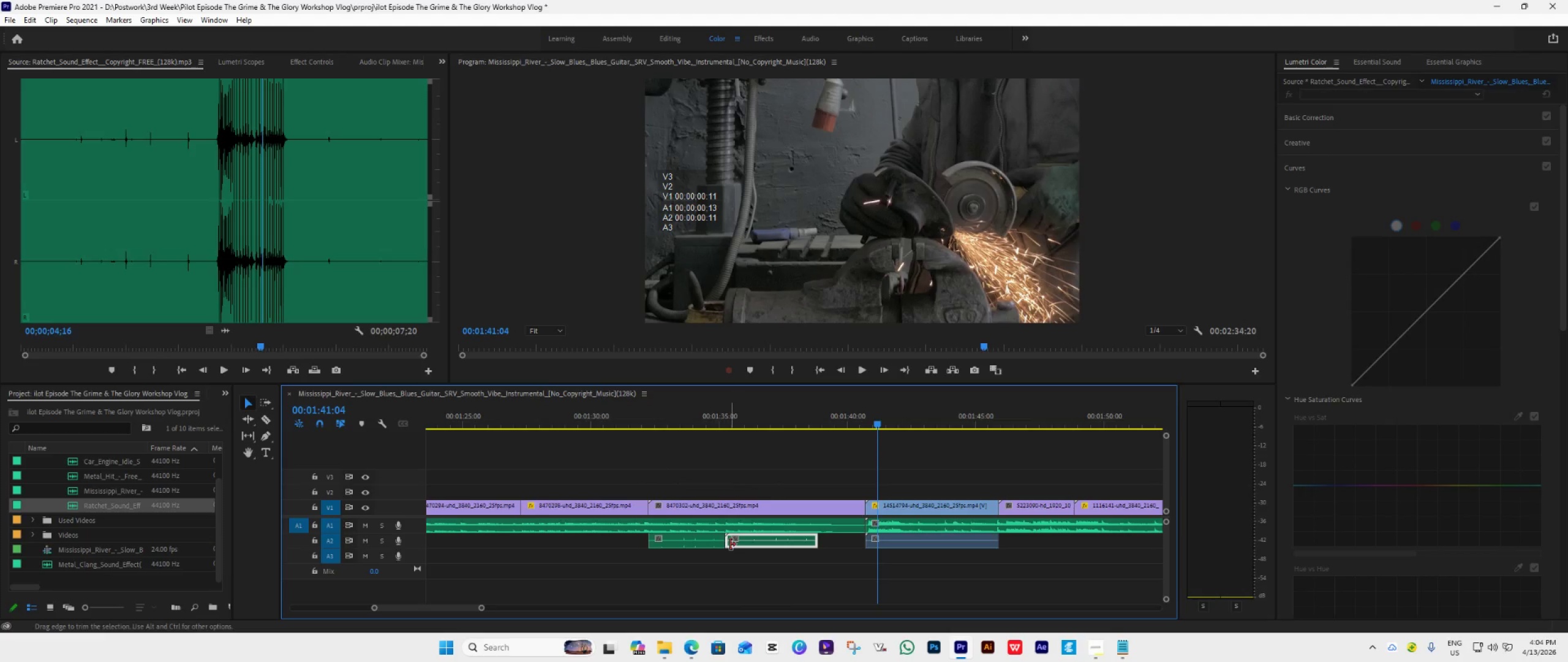 
left_click_drag(start_coordinate=[730, 544], to_coordinate=[750, 557])
 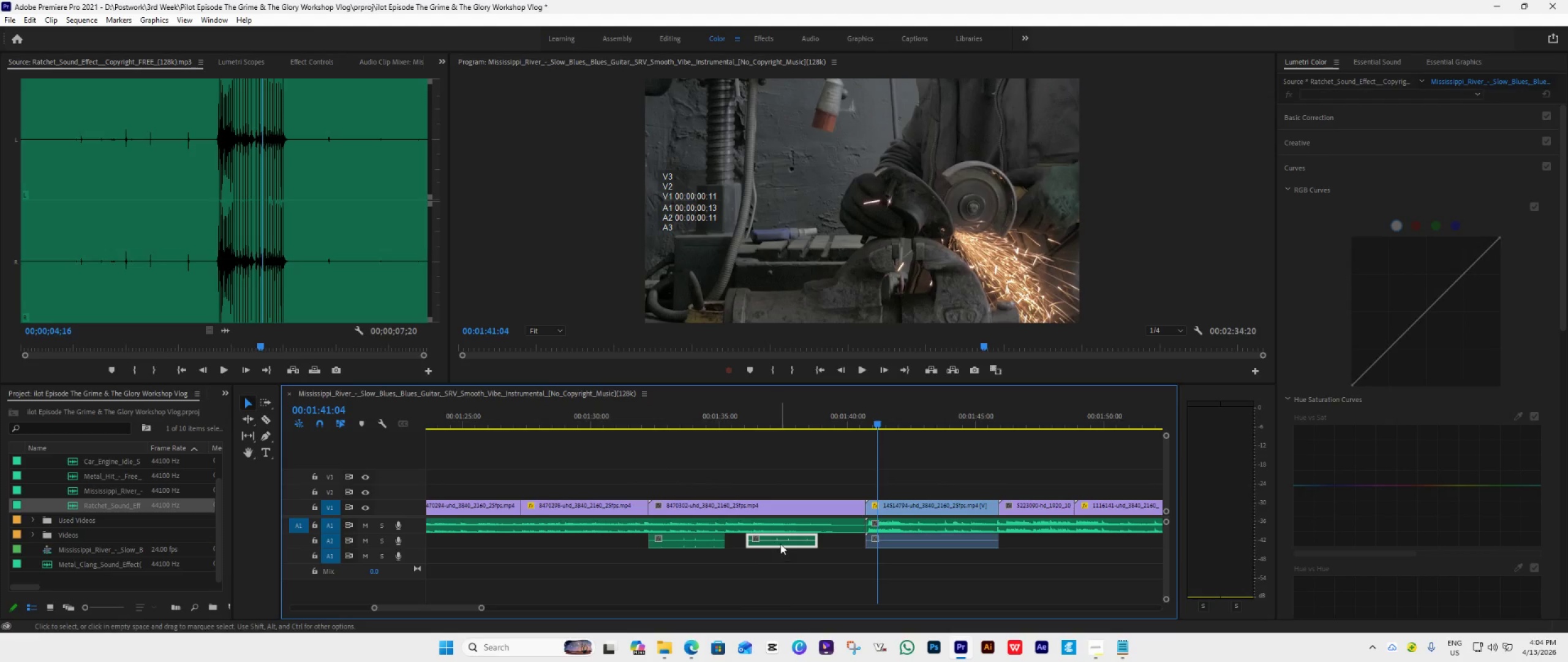 
left_click_drag(start_coordinate=[780, 544], to_coordinate=[763, 541])
 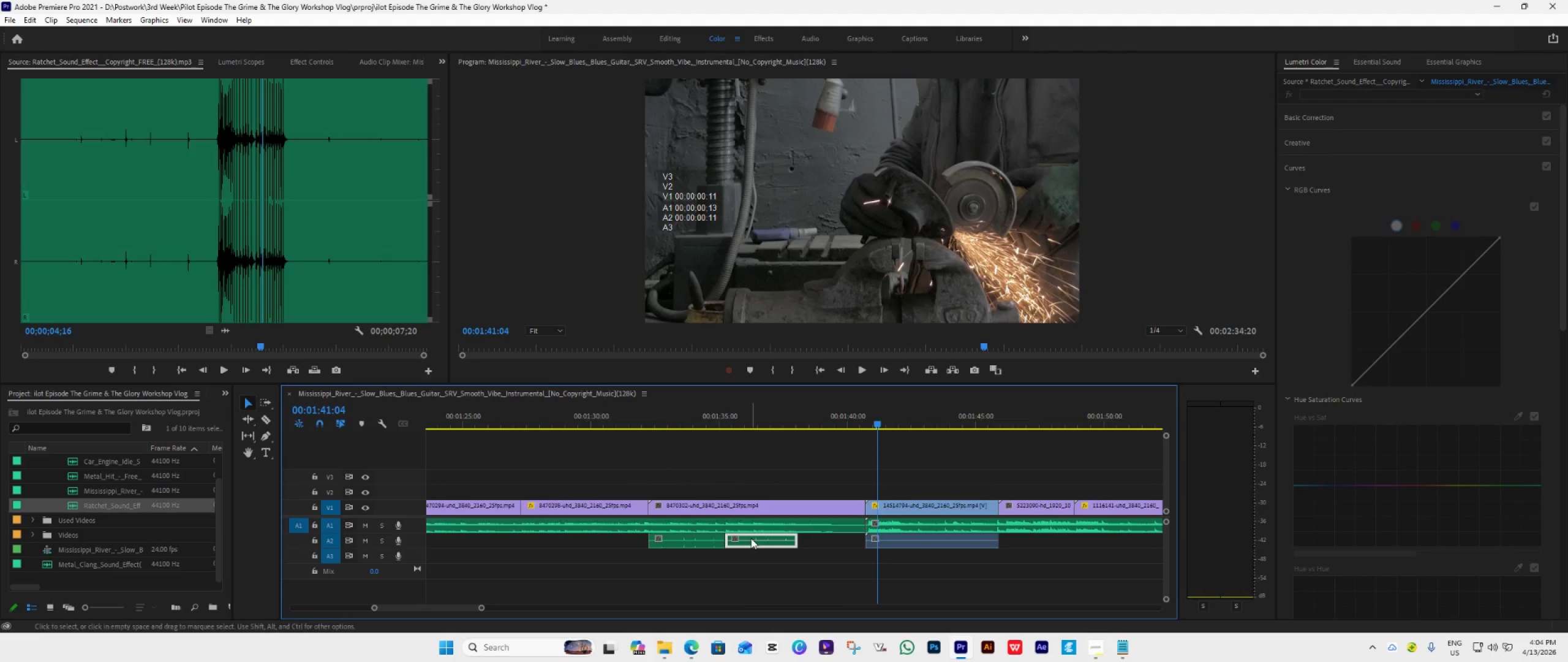 
left_click_drag(start_coordinate=[751, 538], to_coordinate=[813, 540])
 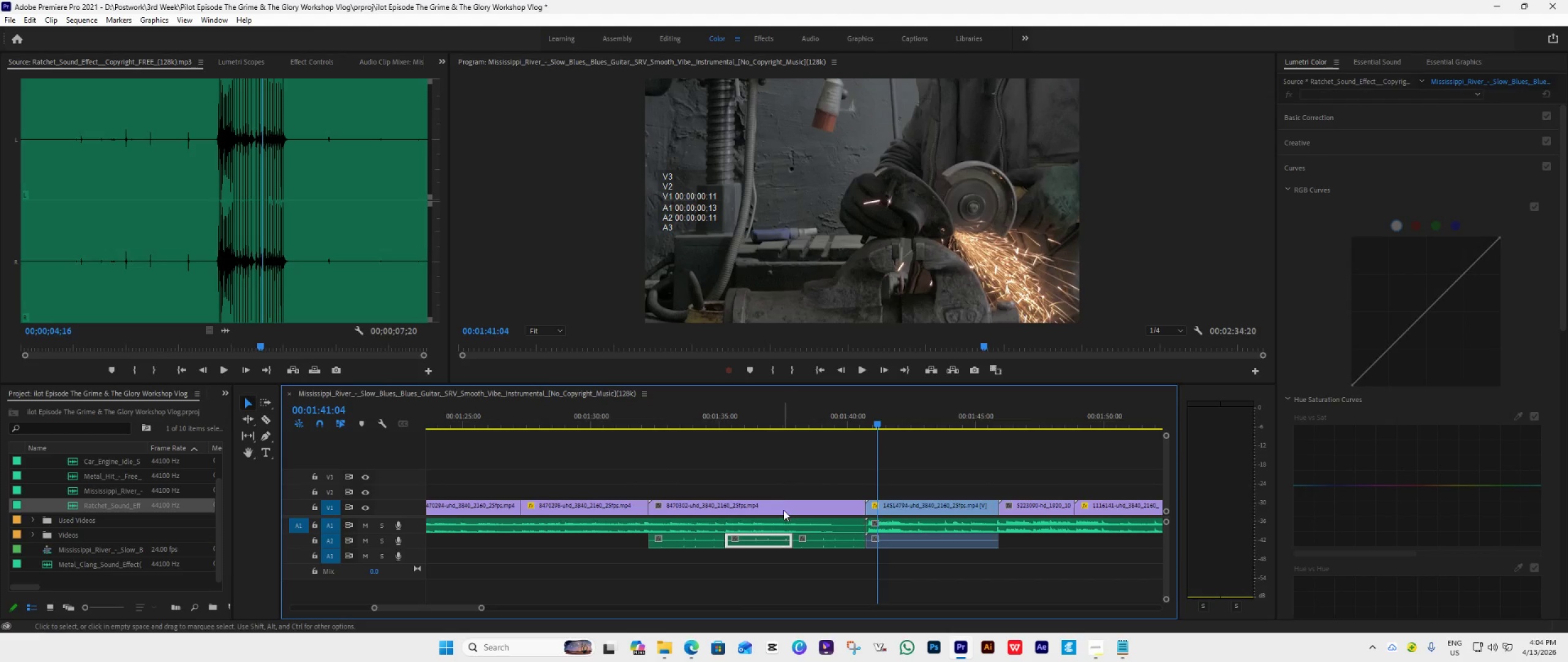 
hold_key(key=AltLeft, duration=1.5)
 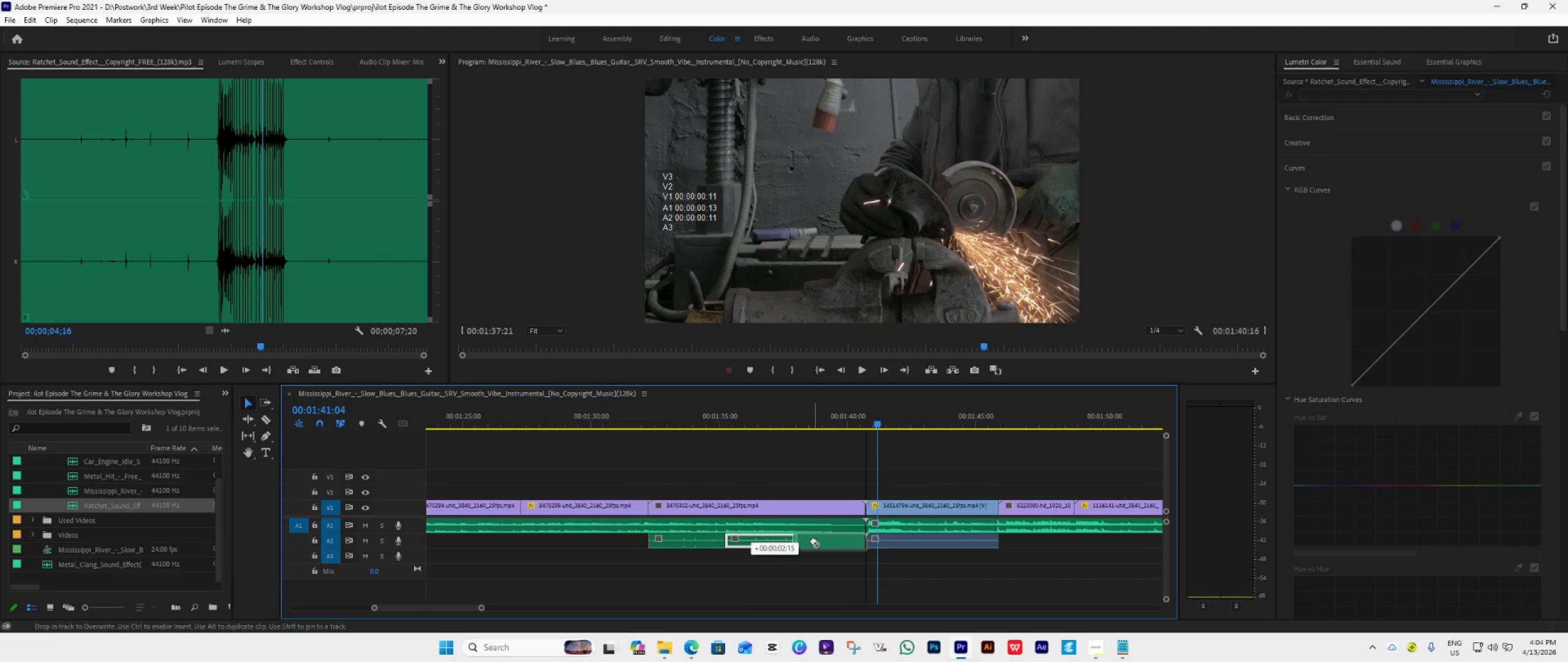 
hold_key(key=AltLeft, duration=0.64)
 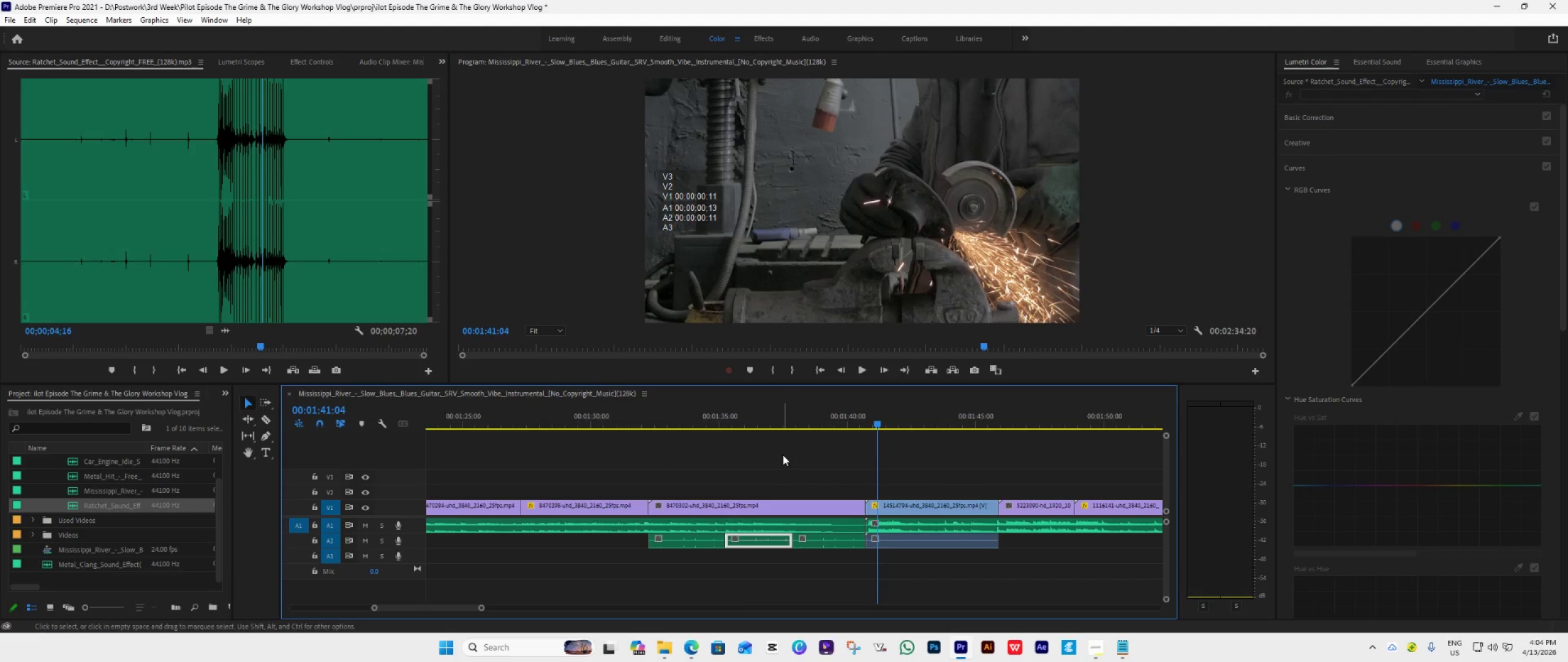 
left_click([777, 422])
 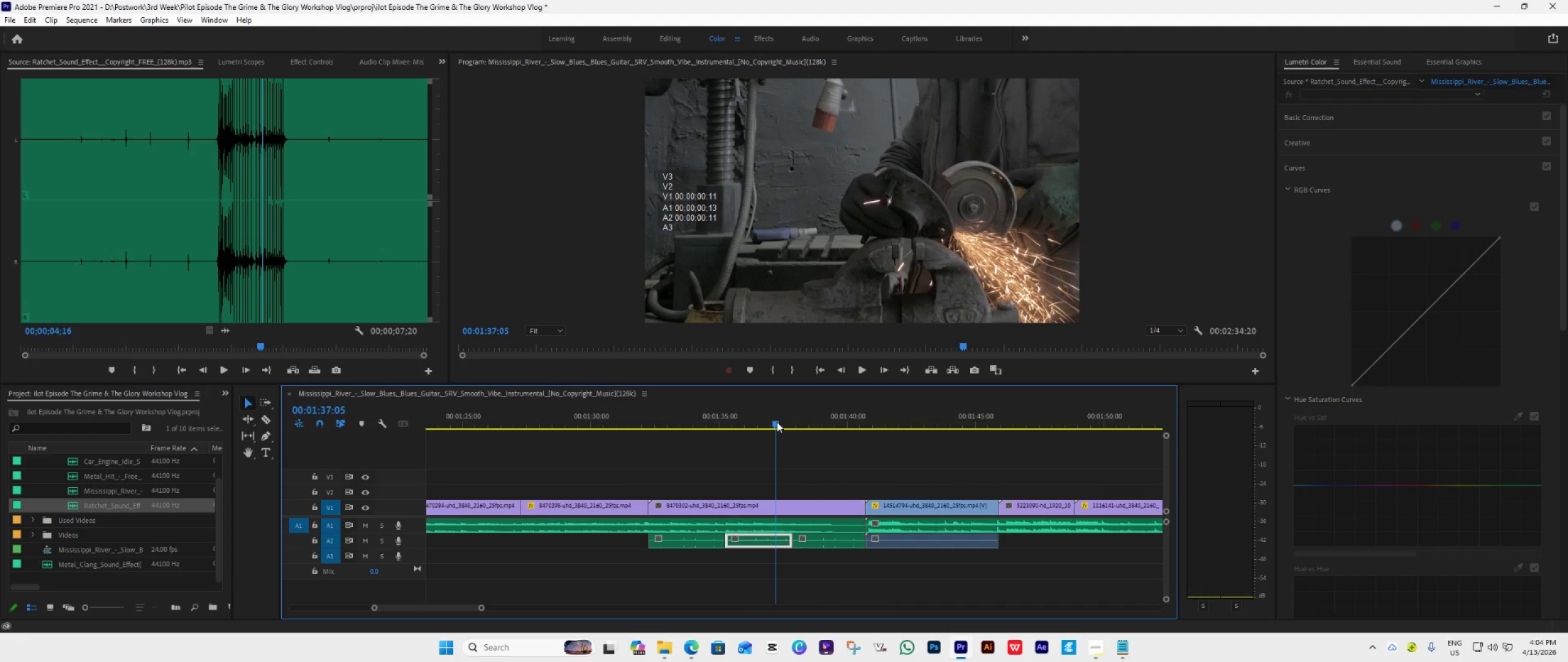 
key(Space)
 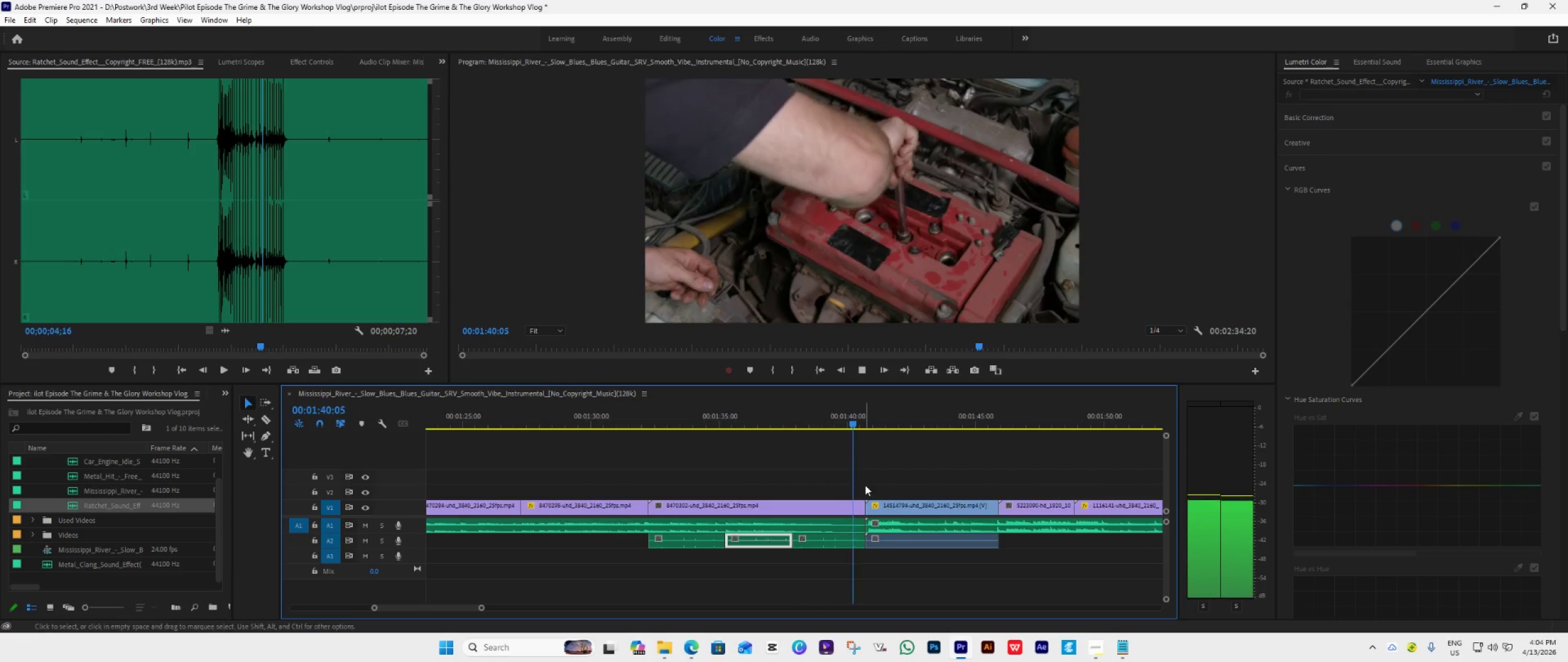 
key(Space)
 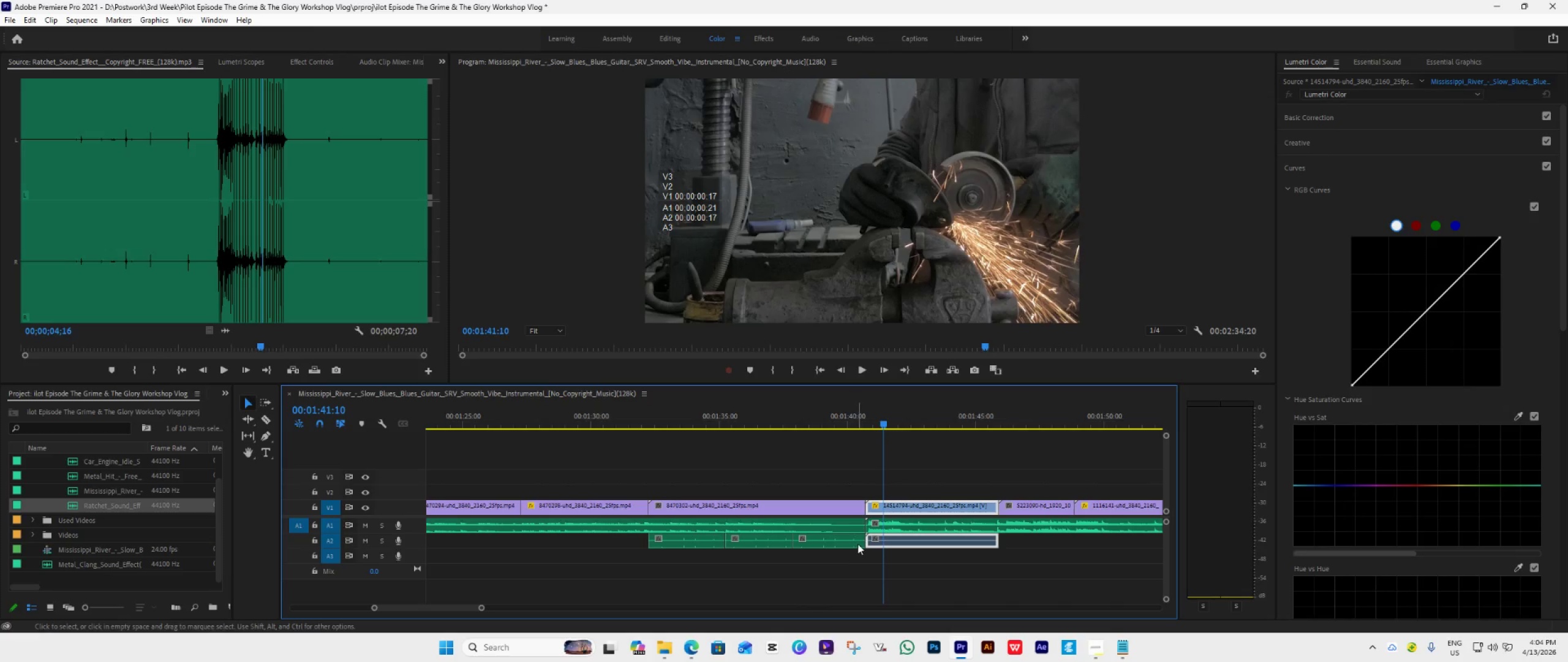 
left_click_drag(start_coordinate=[862, 540], to_coordinate=[820, 570])
 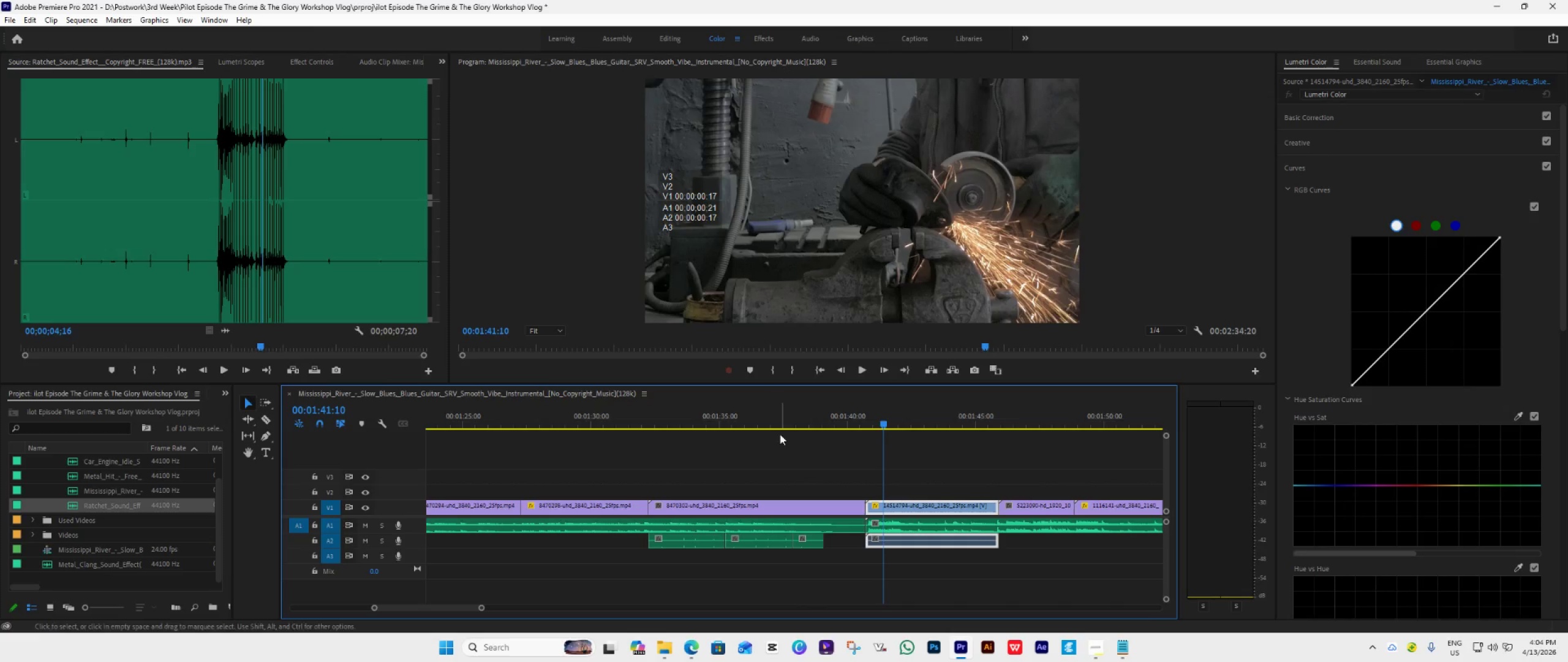 
left_click([775, 421])
 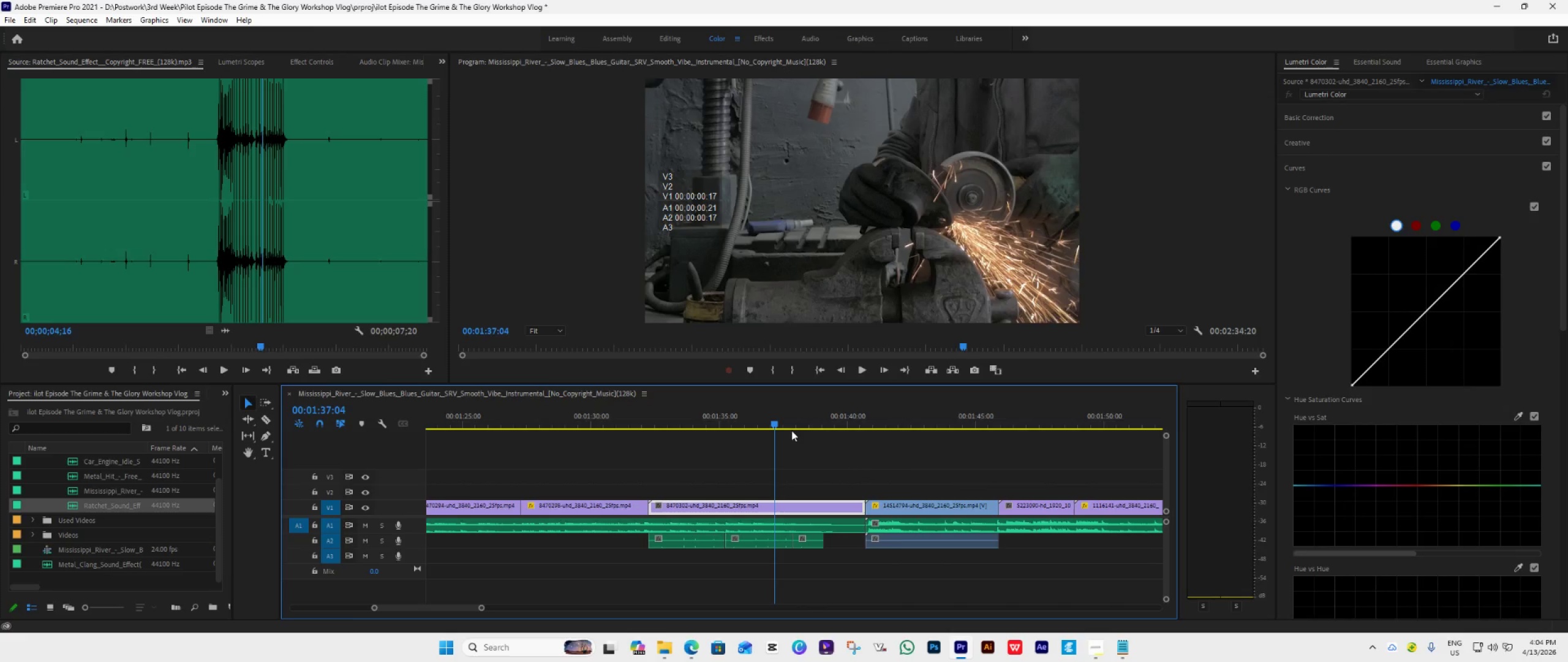 
key(Space)
 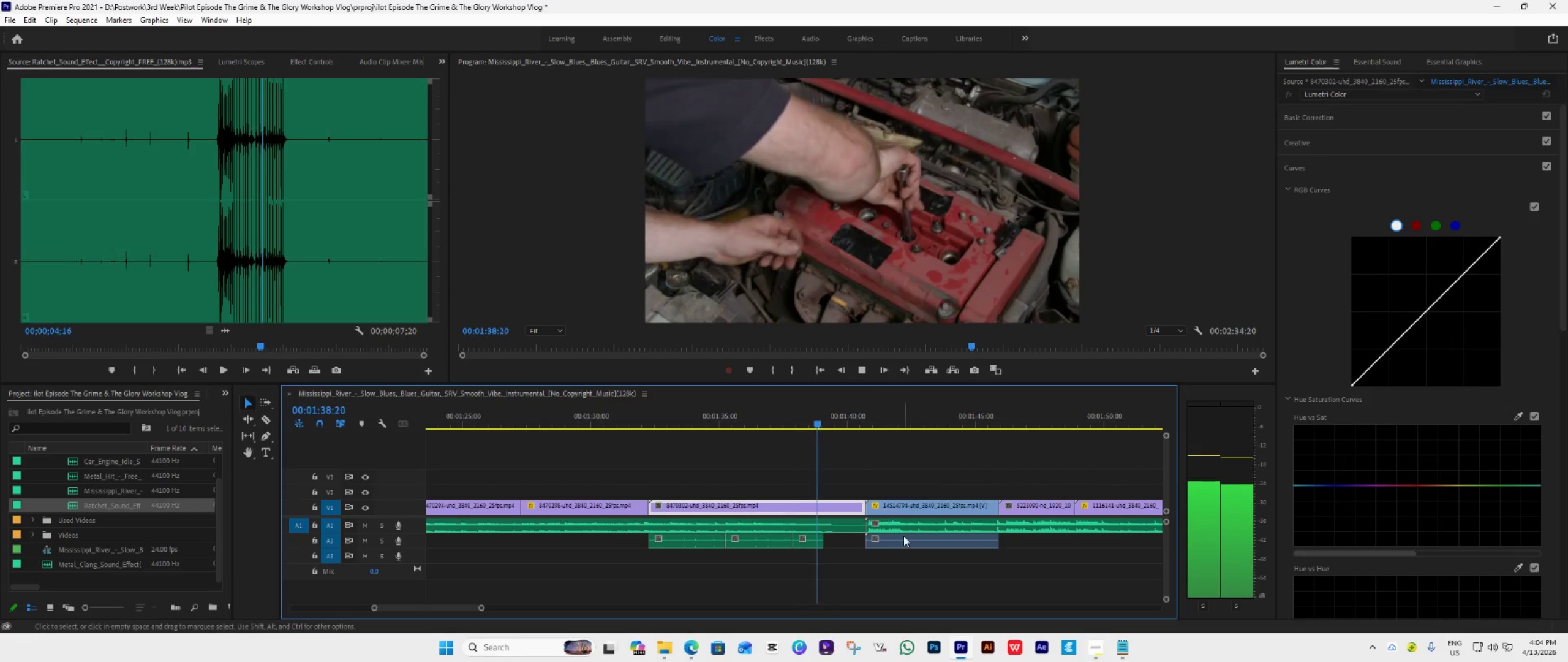 
hold_key(key=AltLeft, duration=0.73)
left_click([916, 544])
 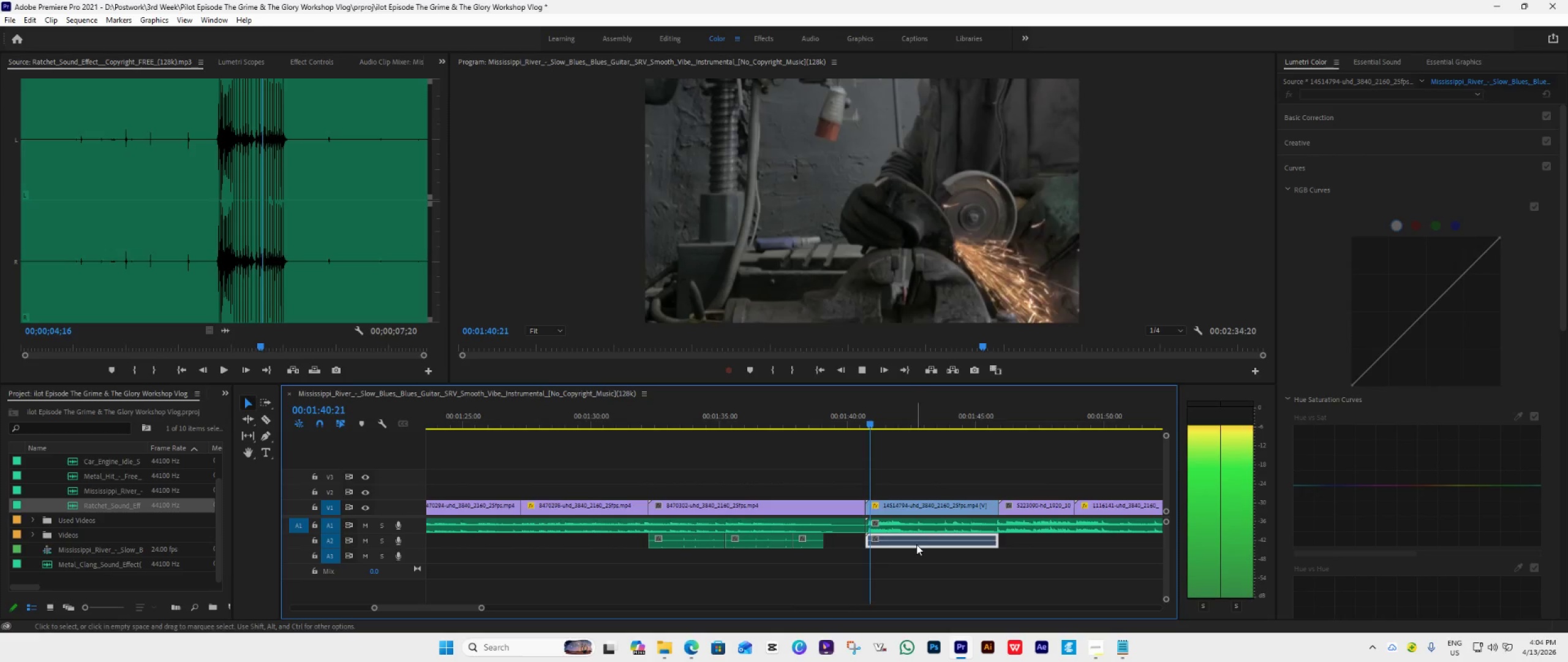 
key(Delete)
 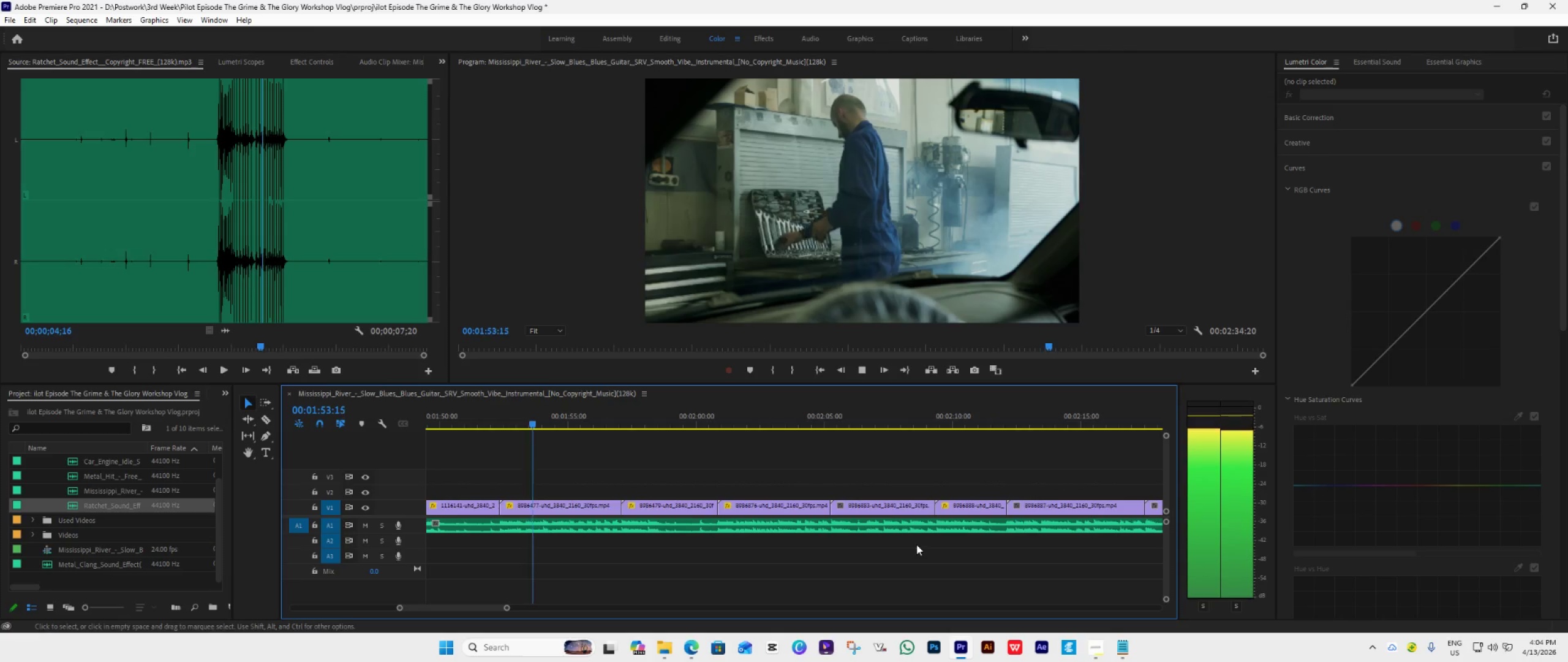 
wait(17.42)
 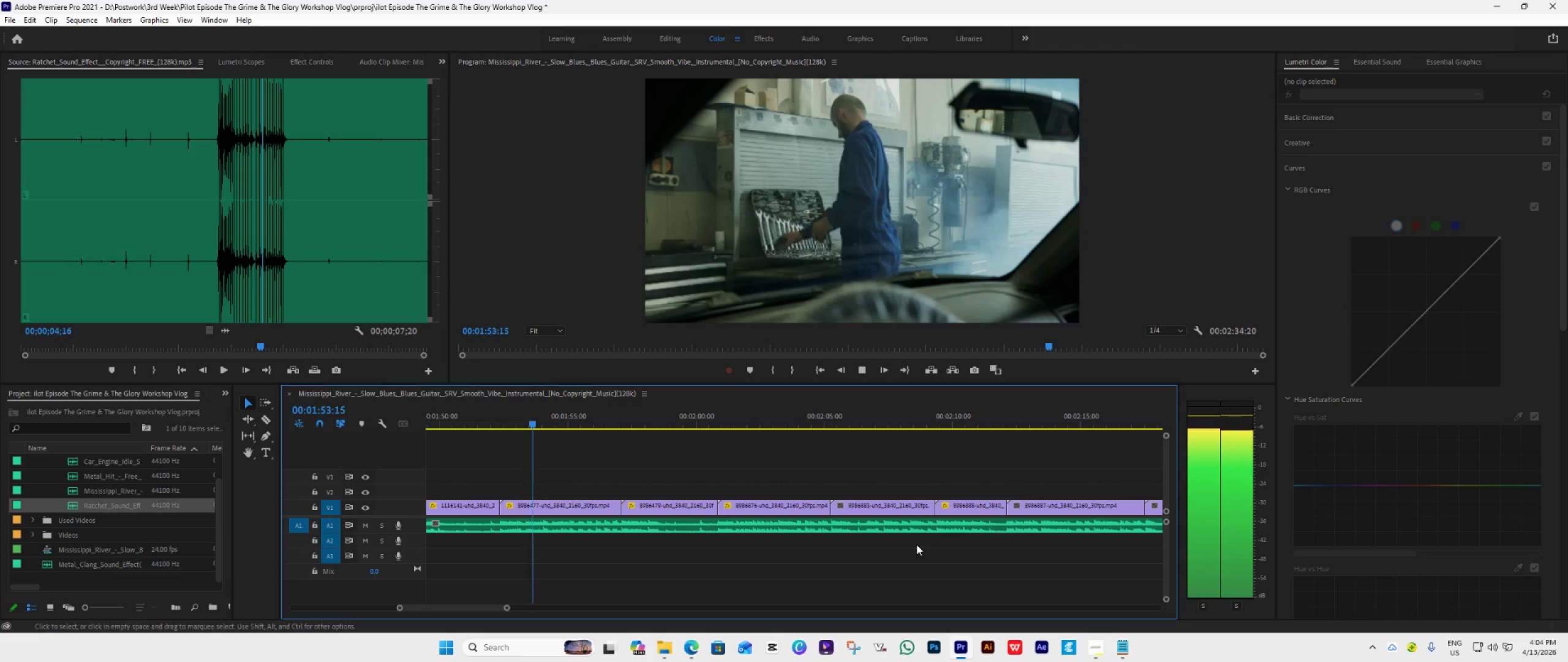 
key(Space)
 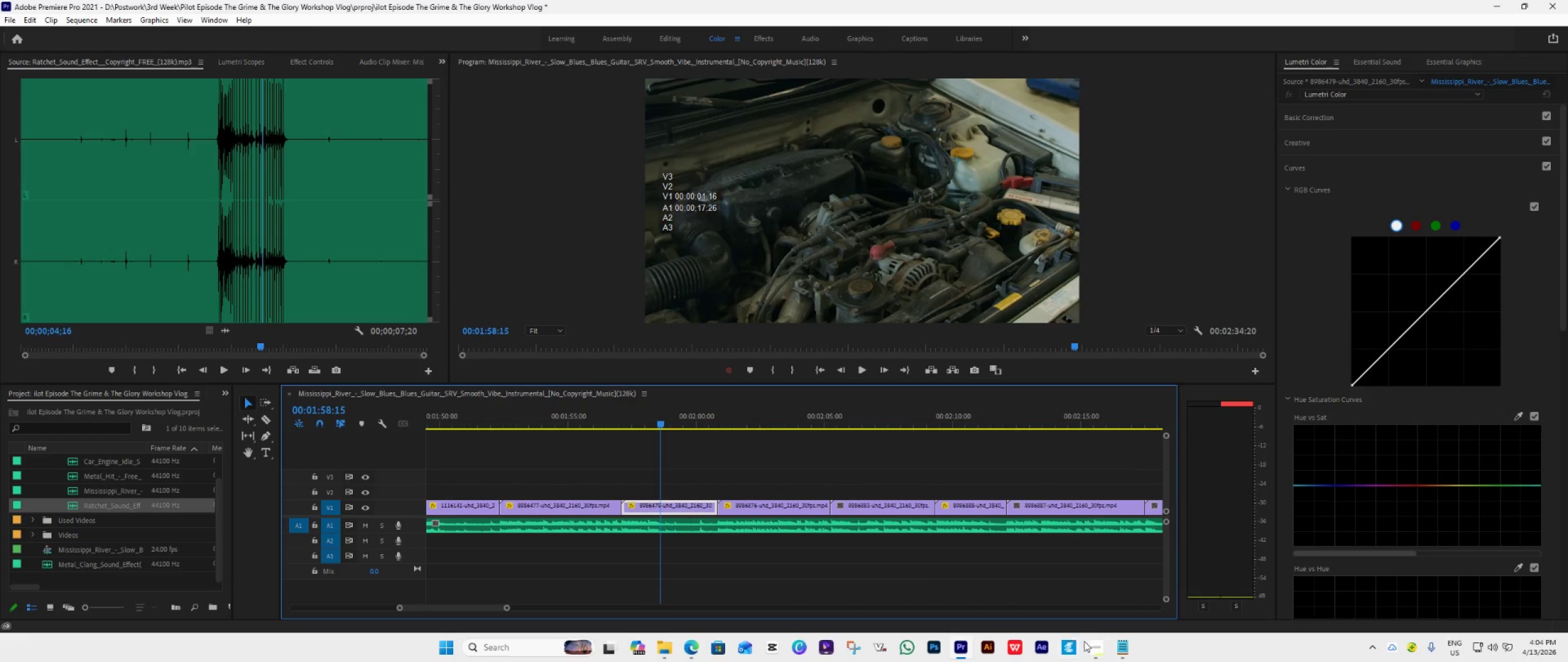 
left_click([1090, 649])